 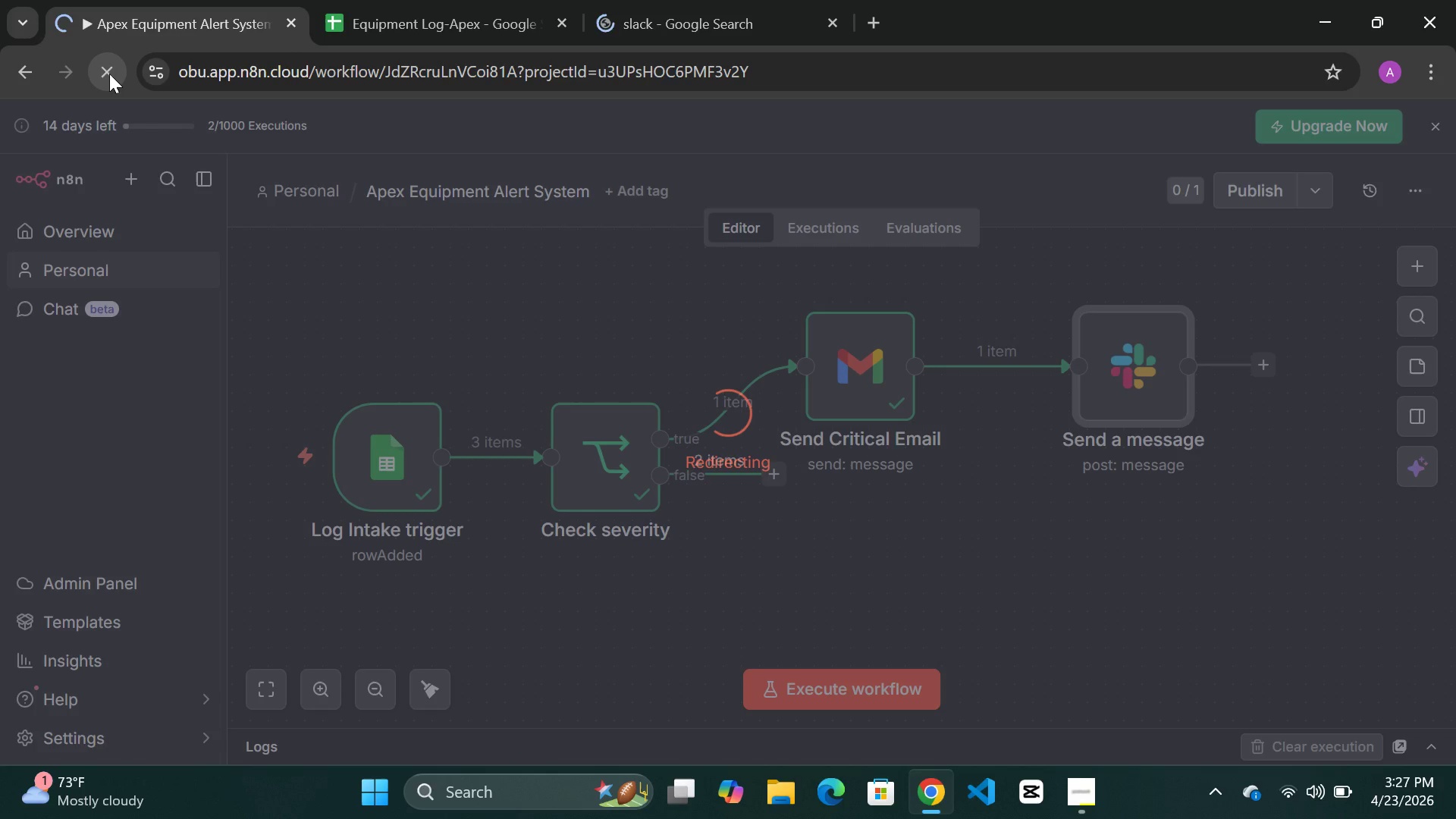 
left_click([689, 20])
 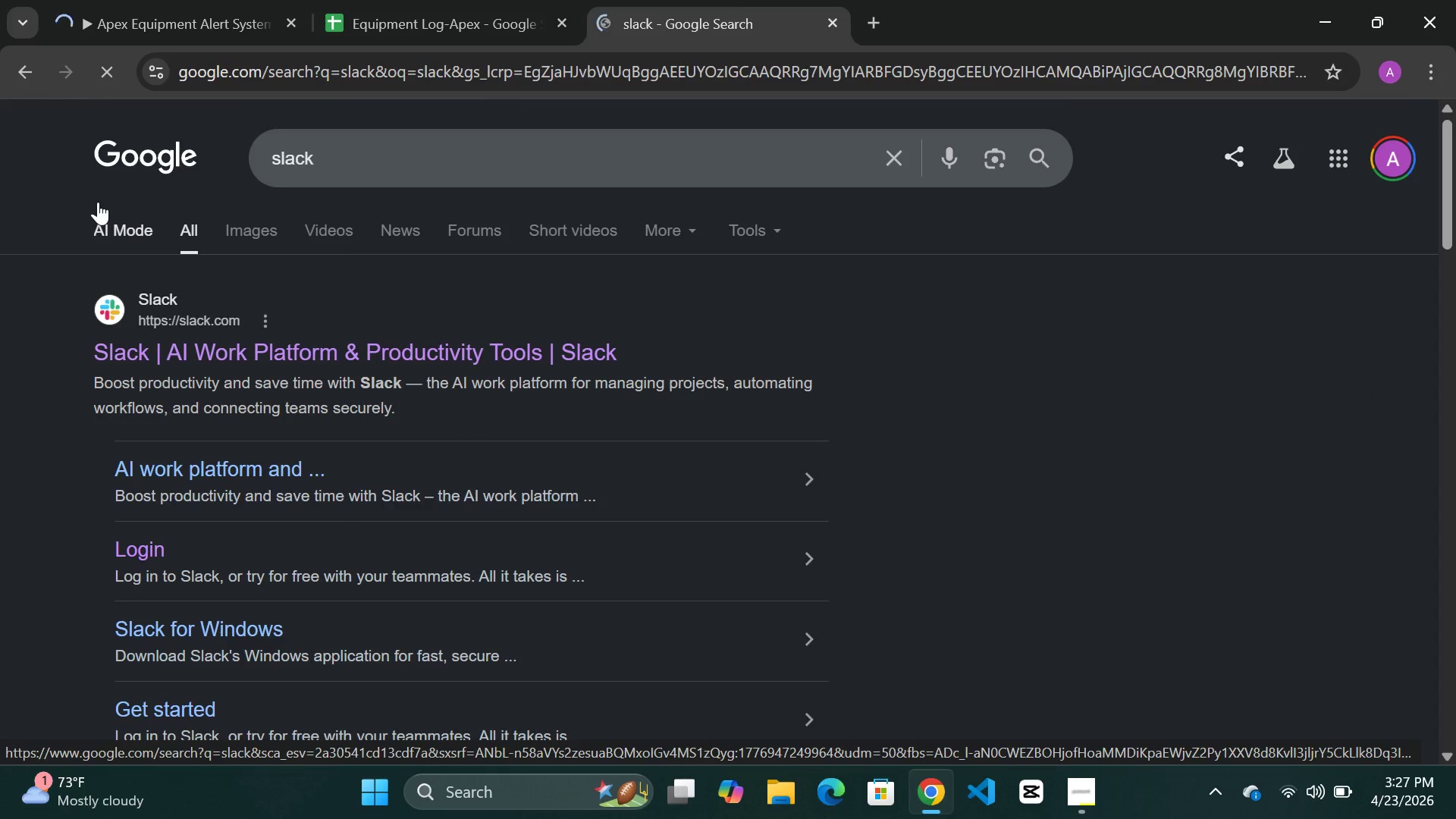 
wait(10.24)
 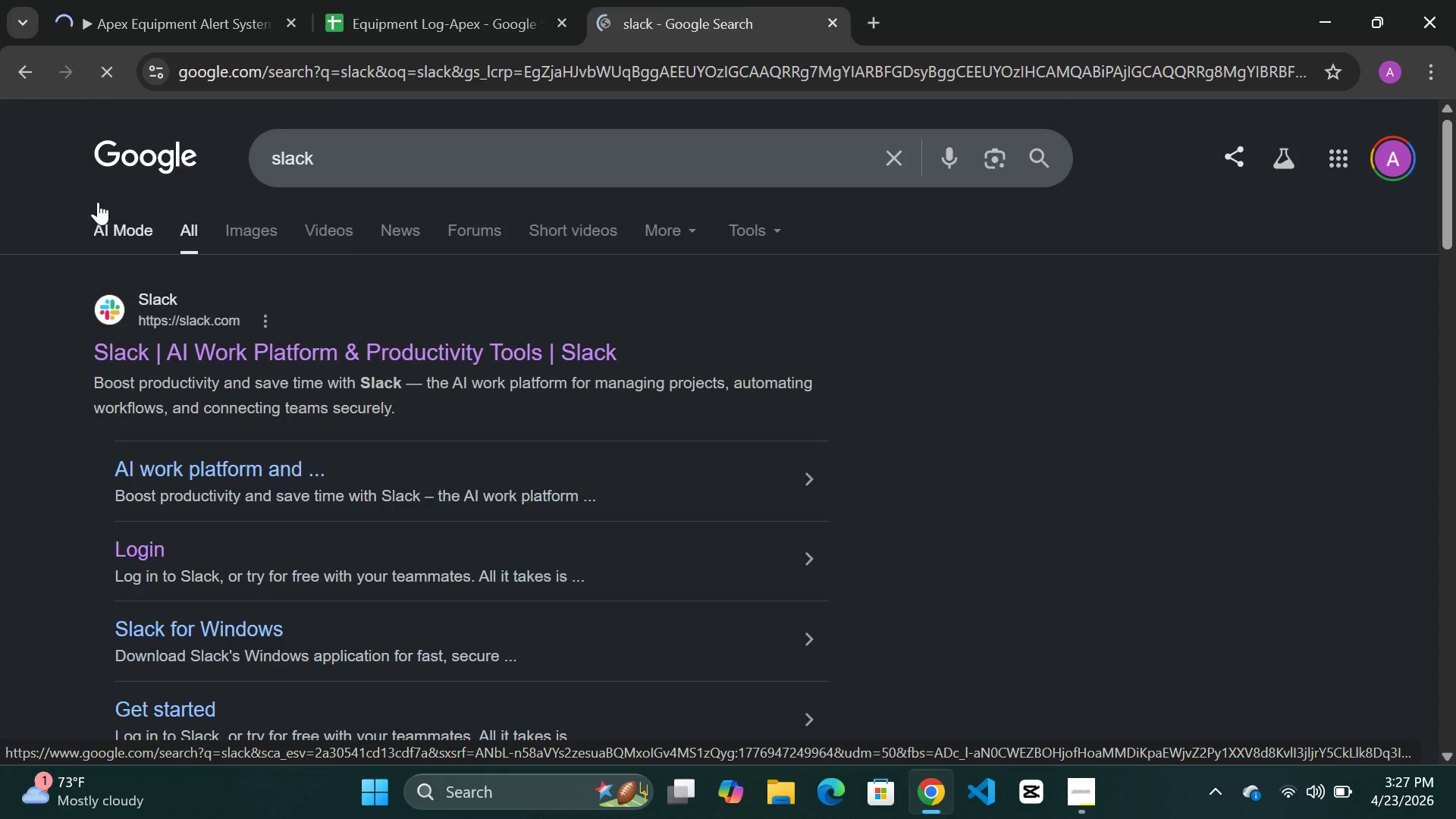 
mouse_move([391, 50])
 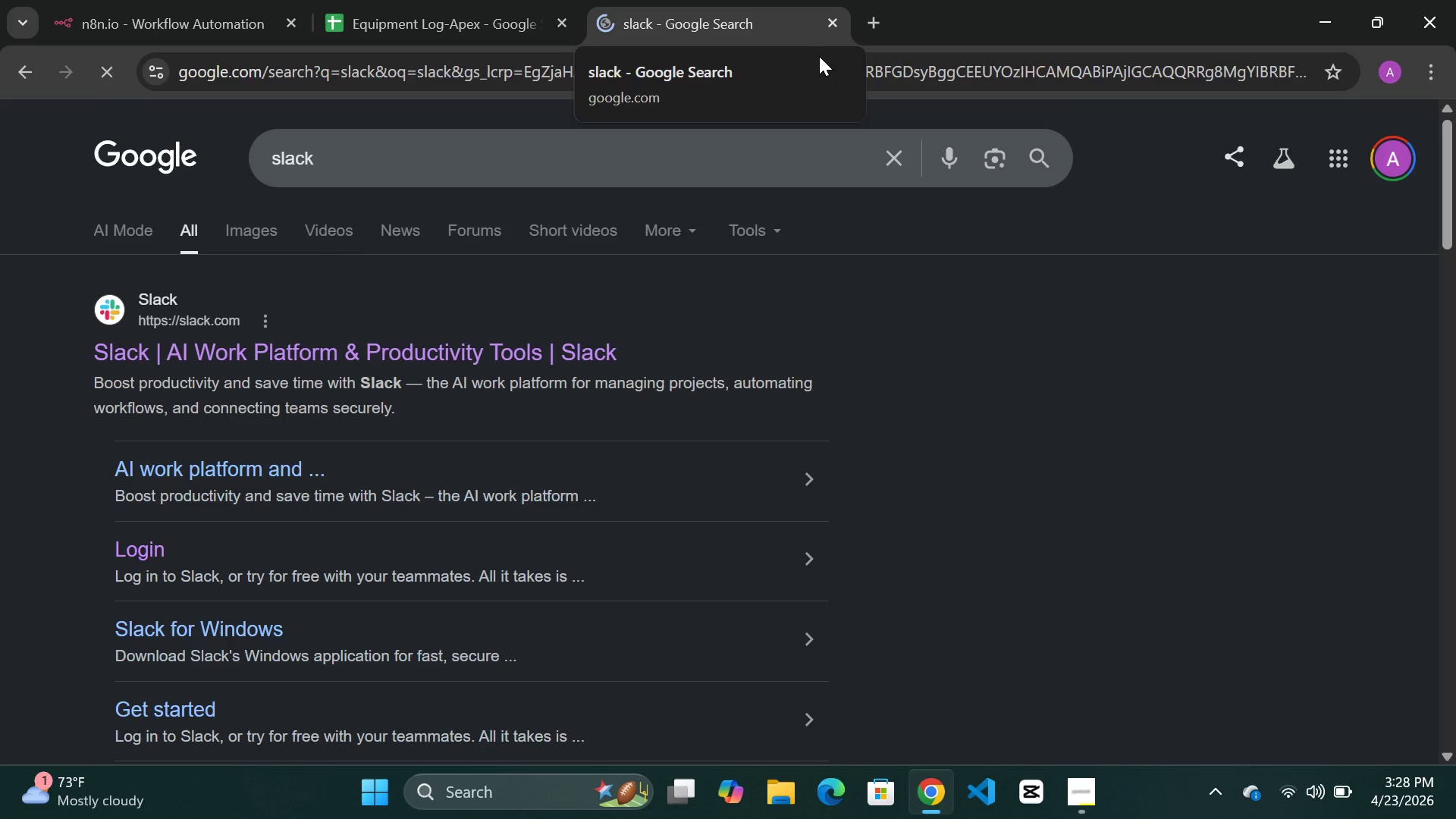 
wait(7.52)
 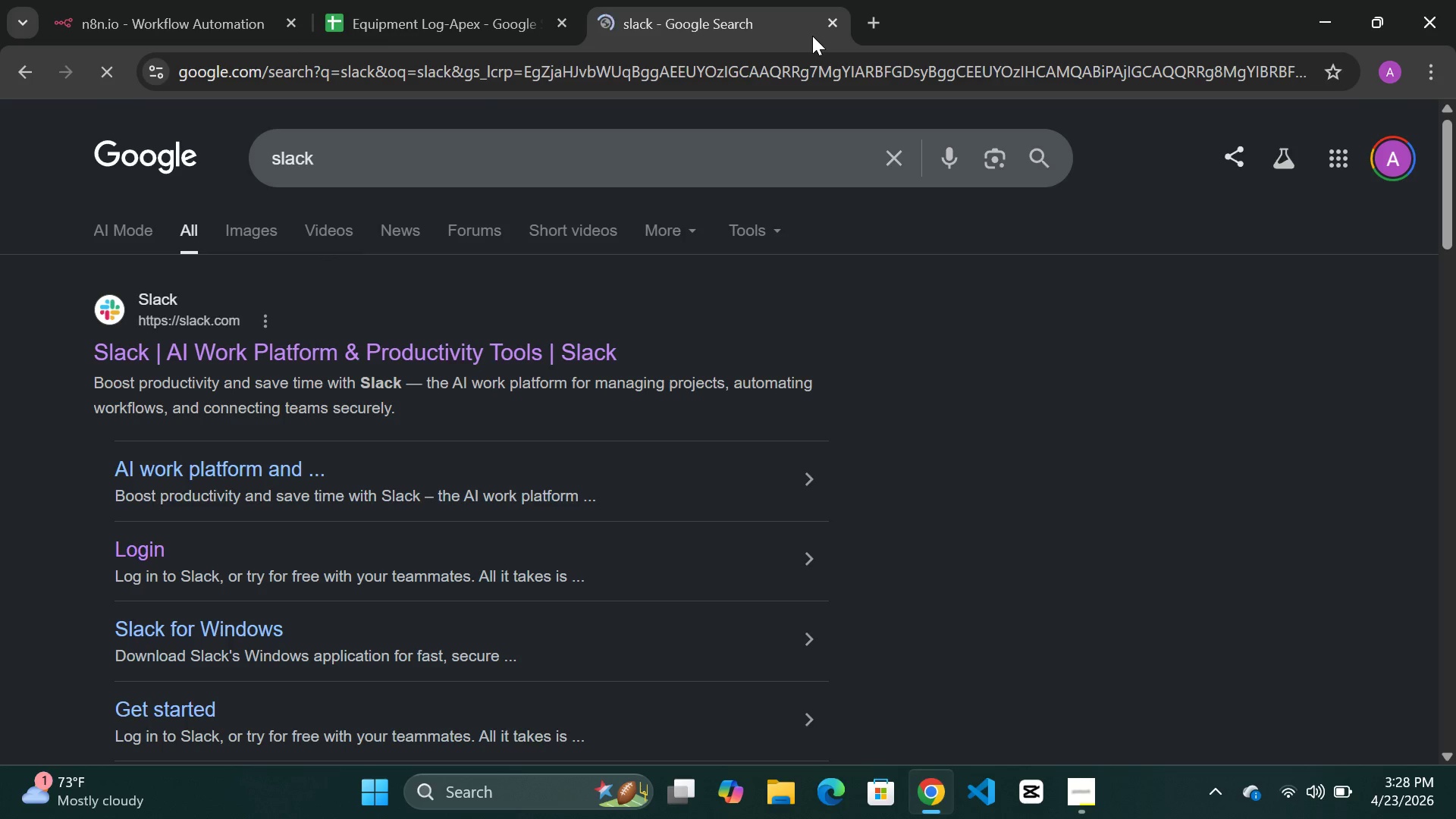 
double_click([291, 346])
 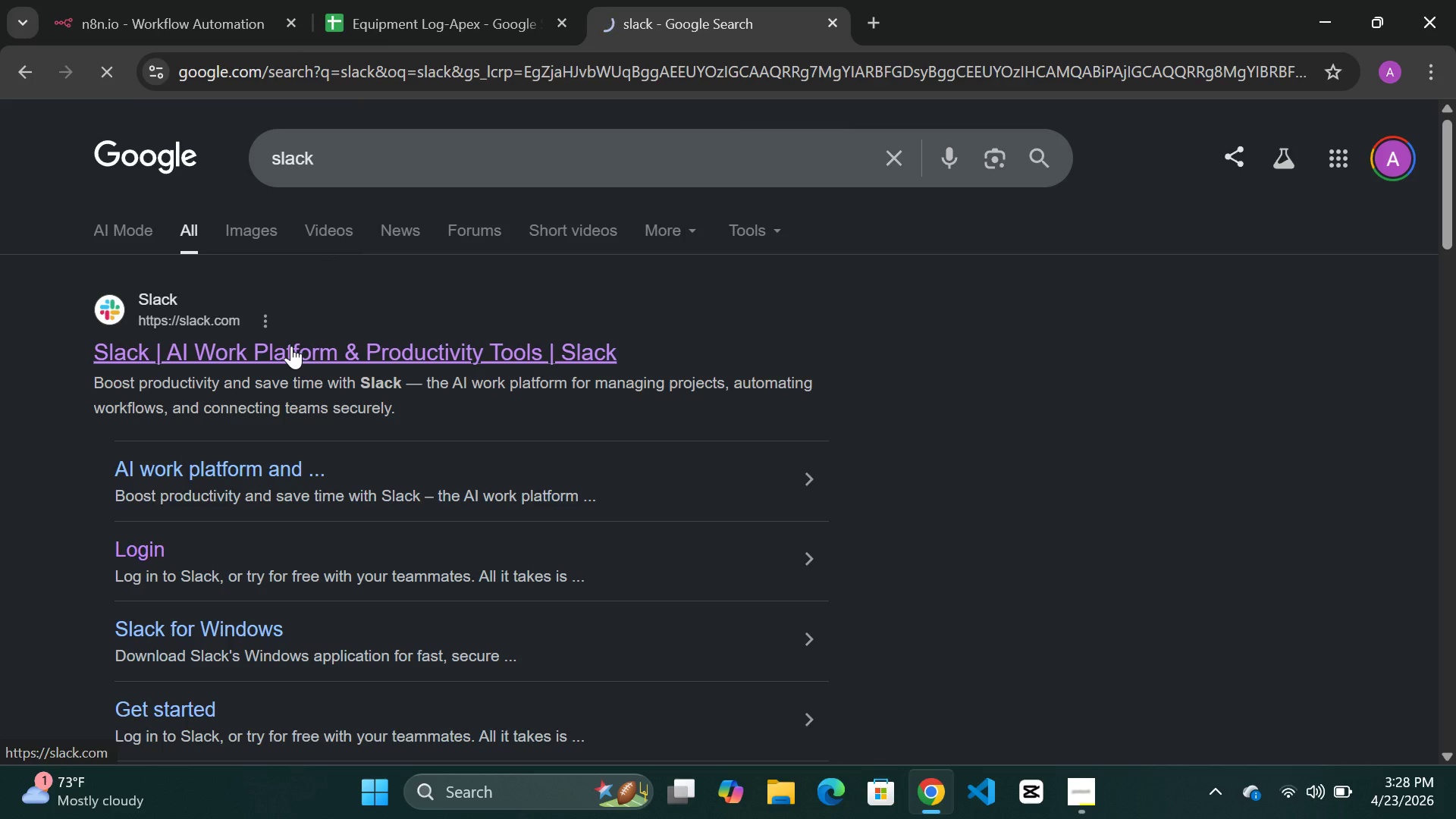 
triple_click([291, 346])
 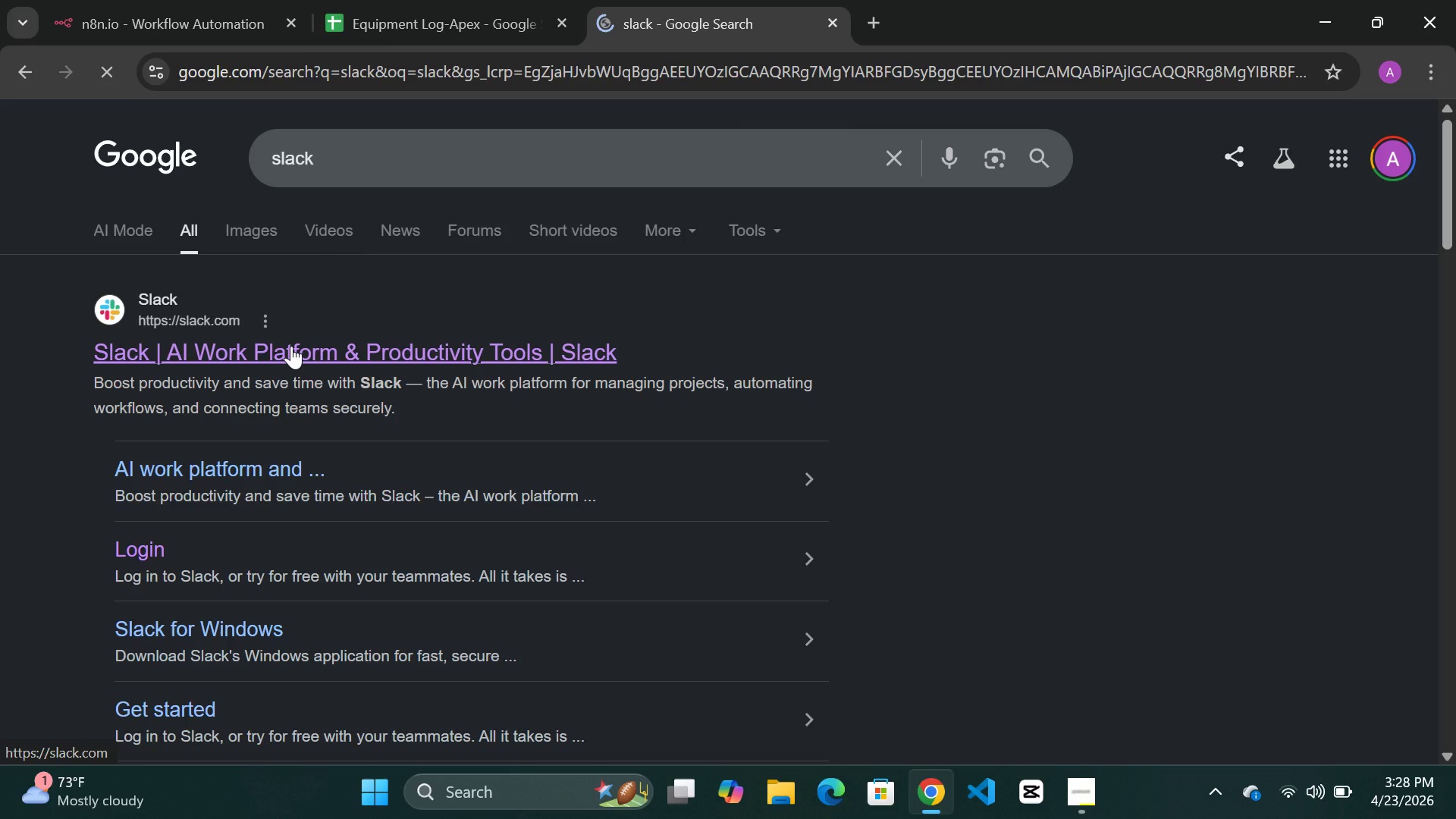 
triple_click([291, 346])
 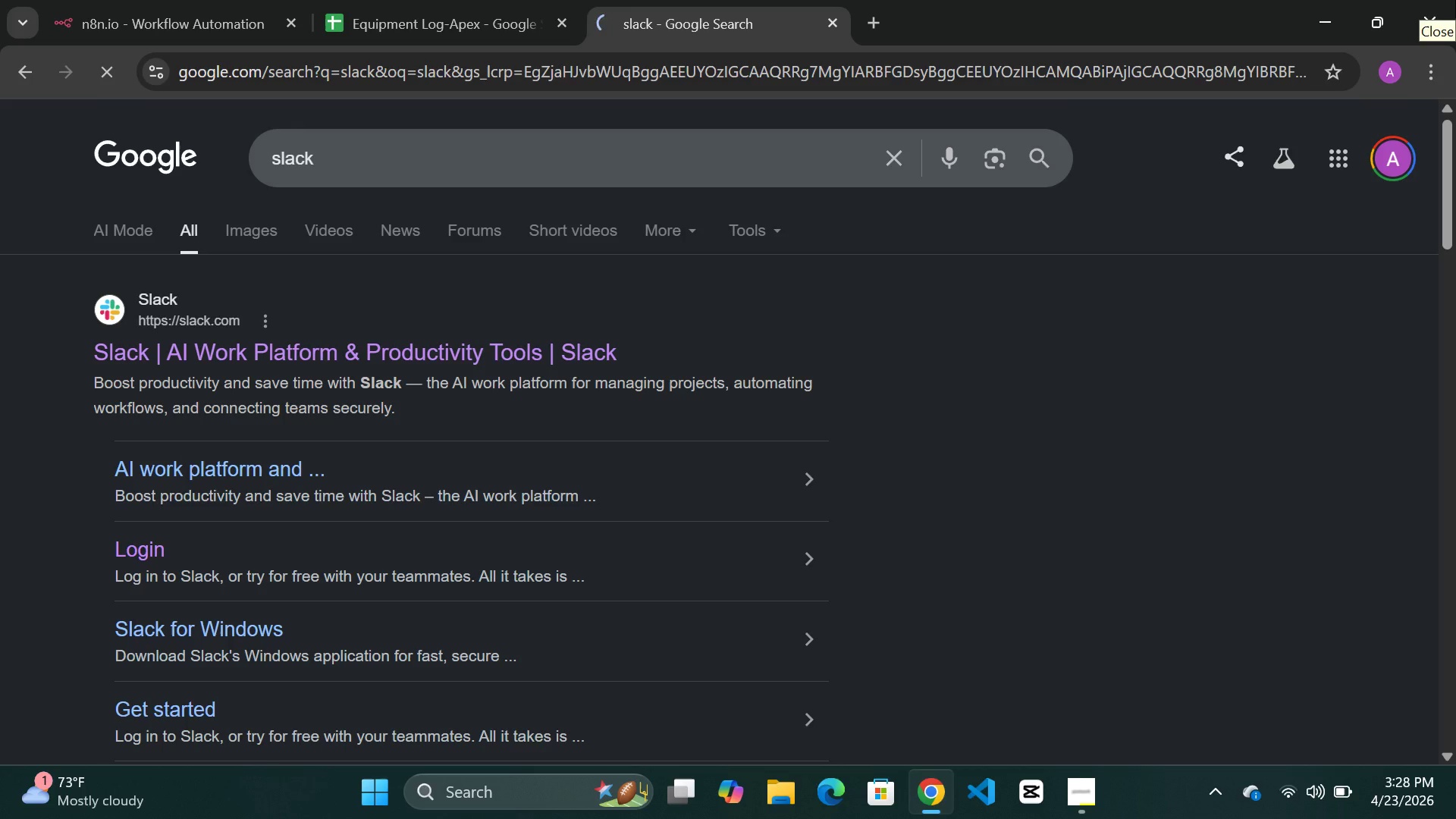 
wait(20.17)
 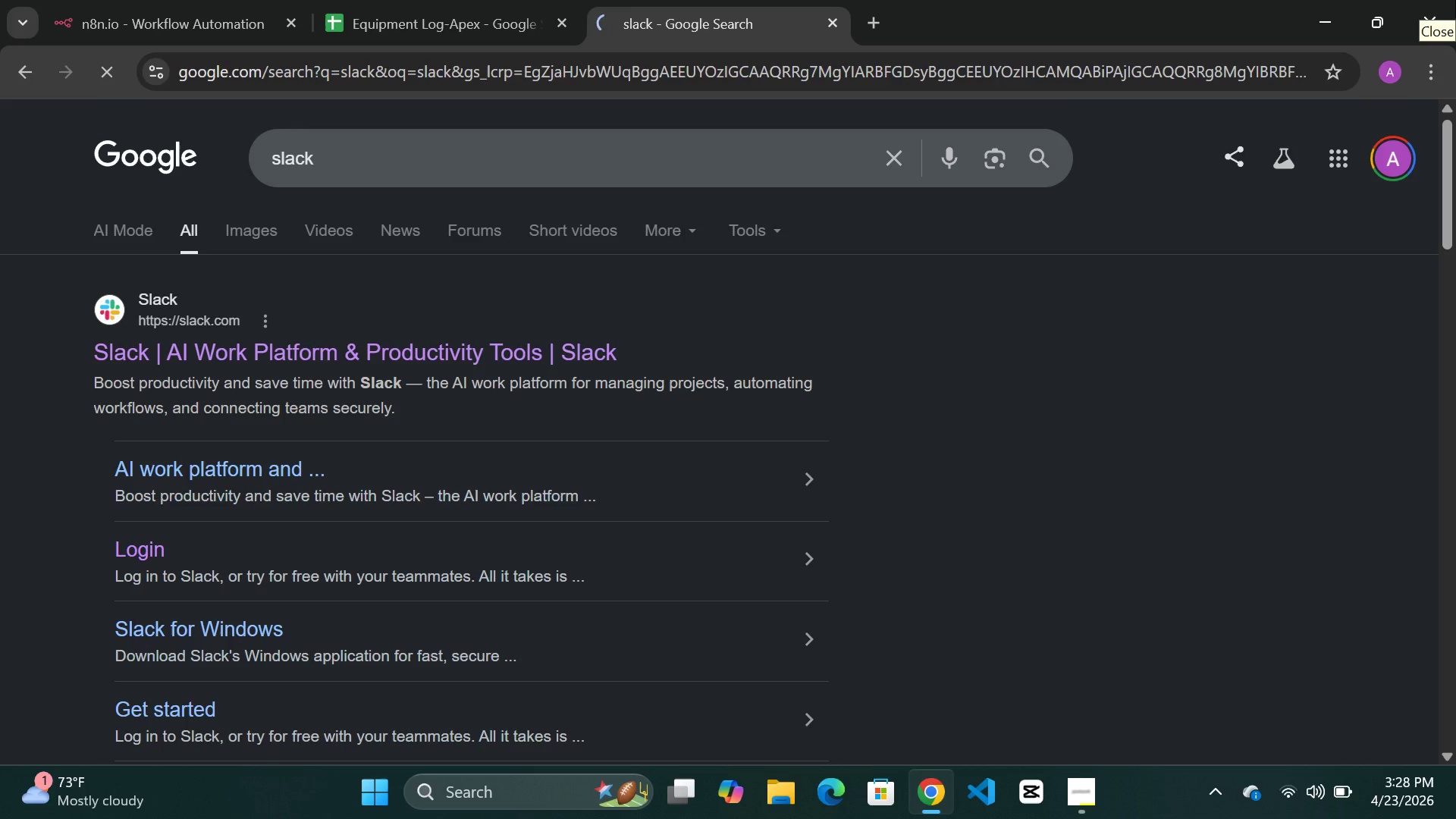 
left_click([1084, 791])